 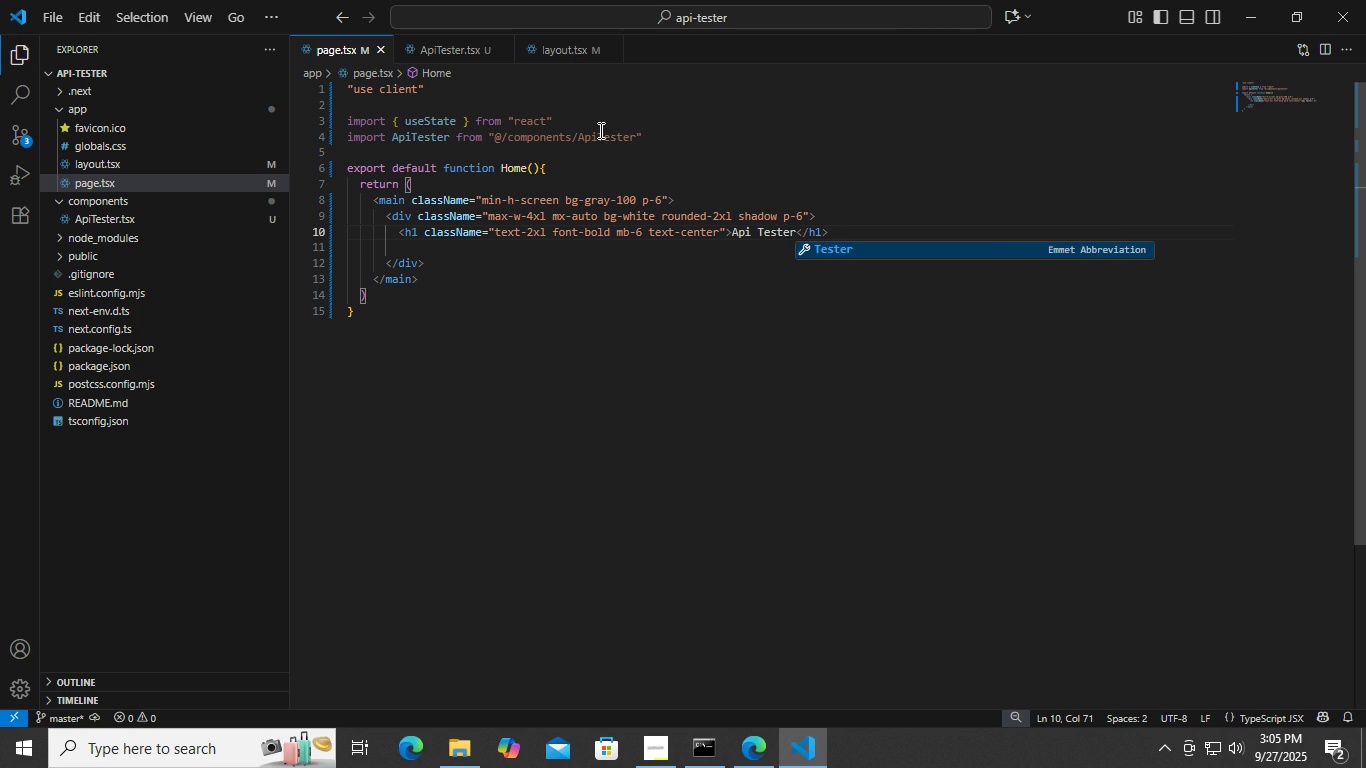 
key(ArrowDown)
 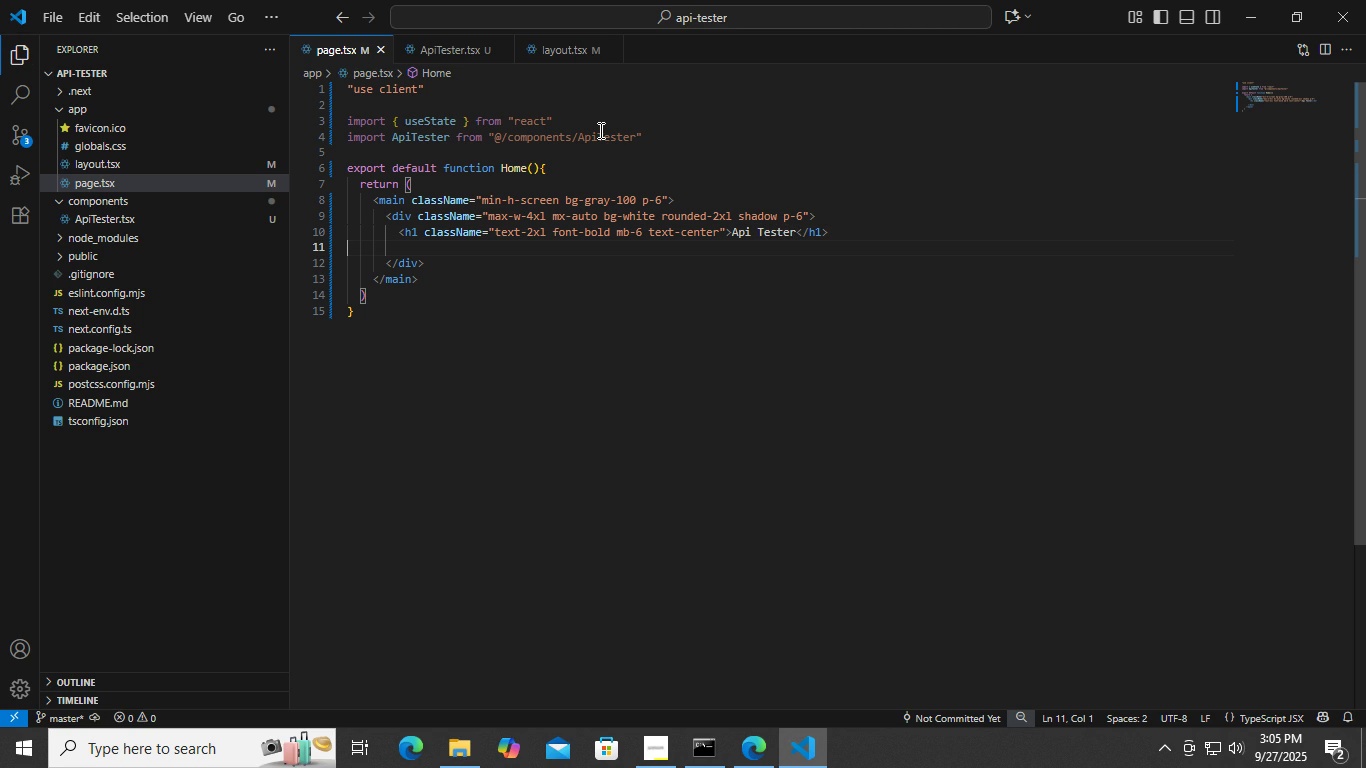 
key(ArrowLeft)
 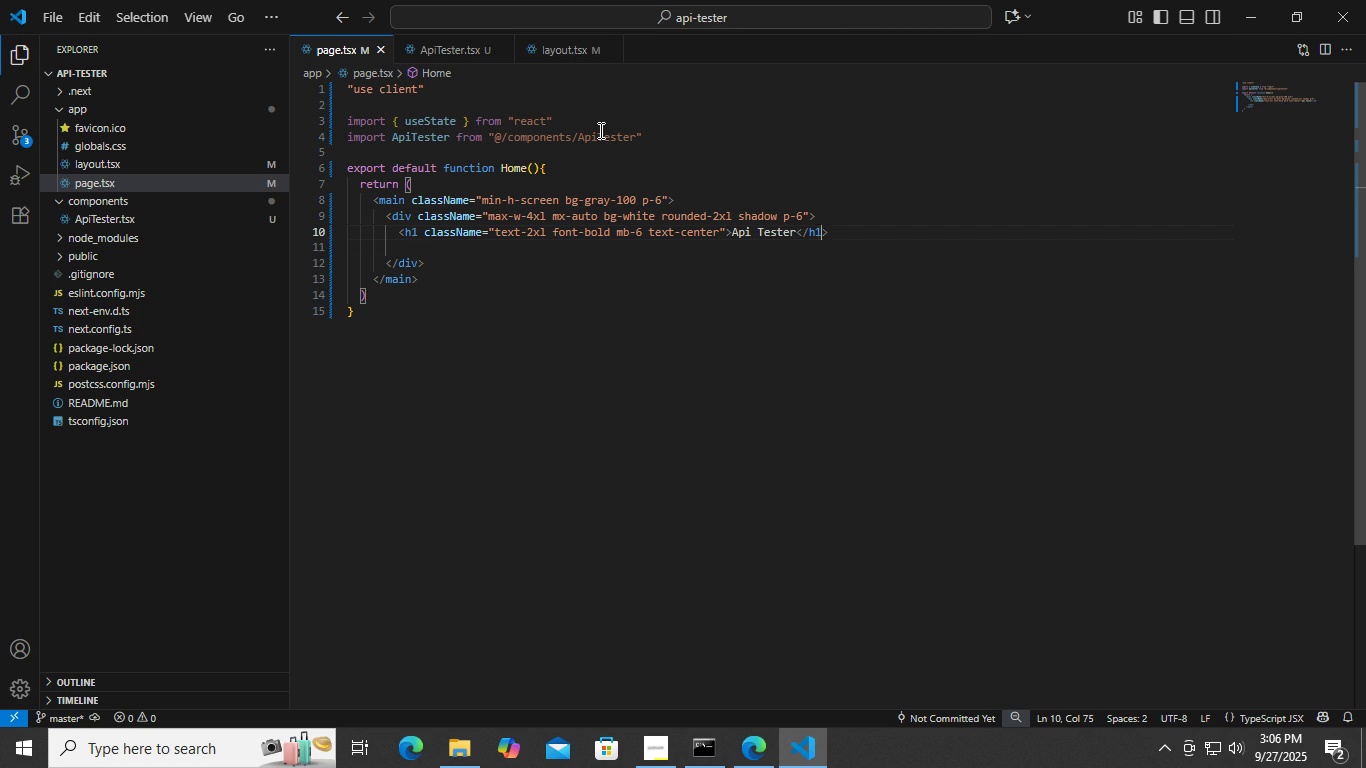 
key(ArrowLeft)
 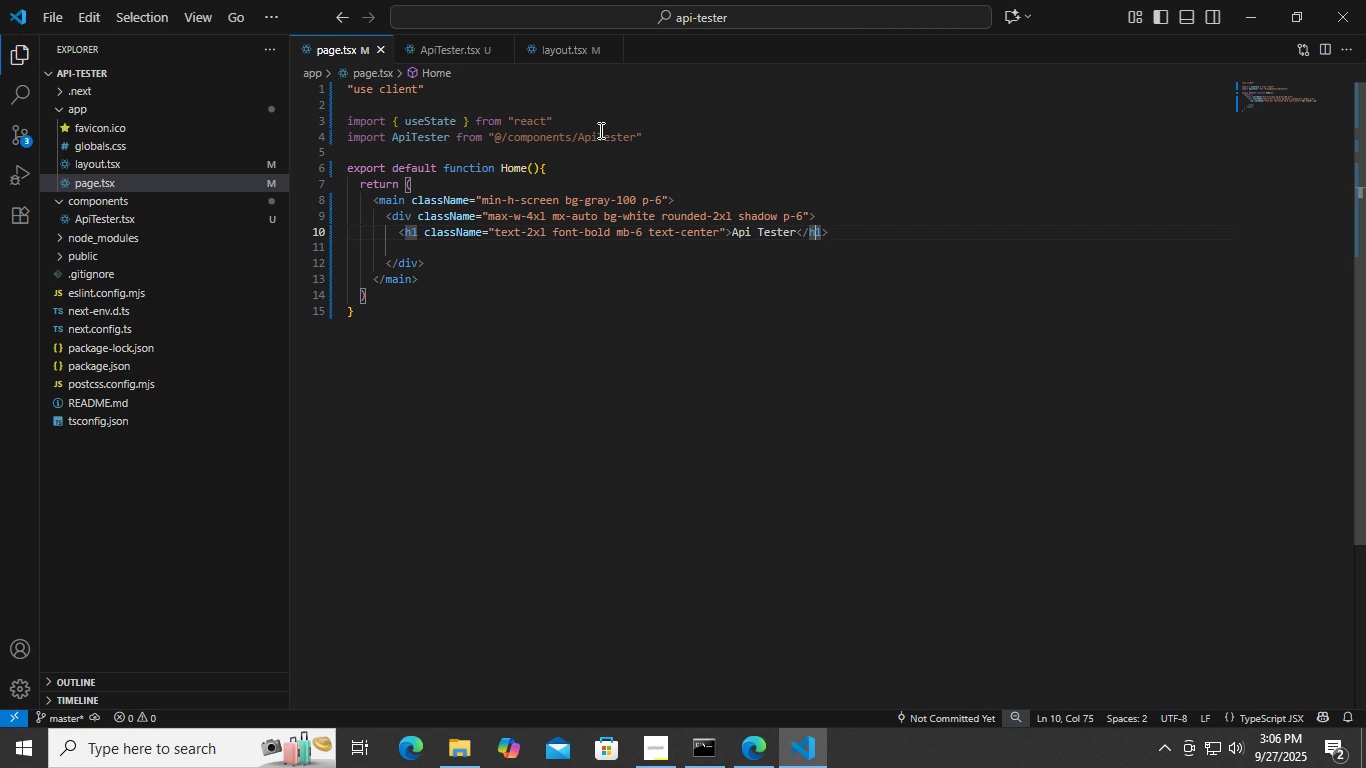 
key(ArrowLeft)
 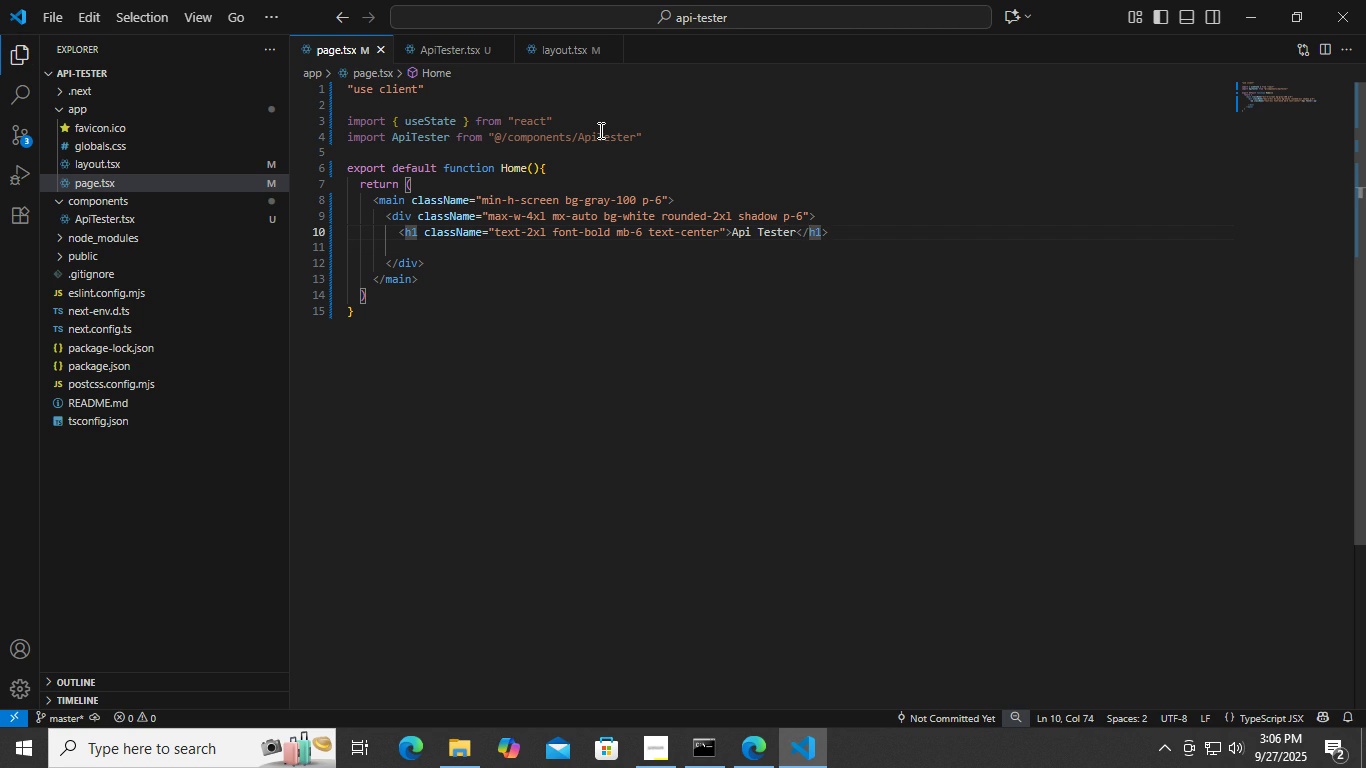 
key(ArrowLeft)
 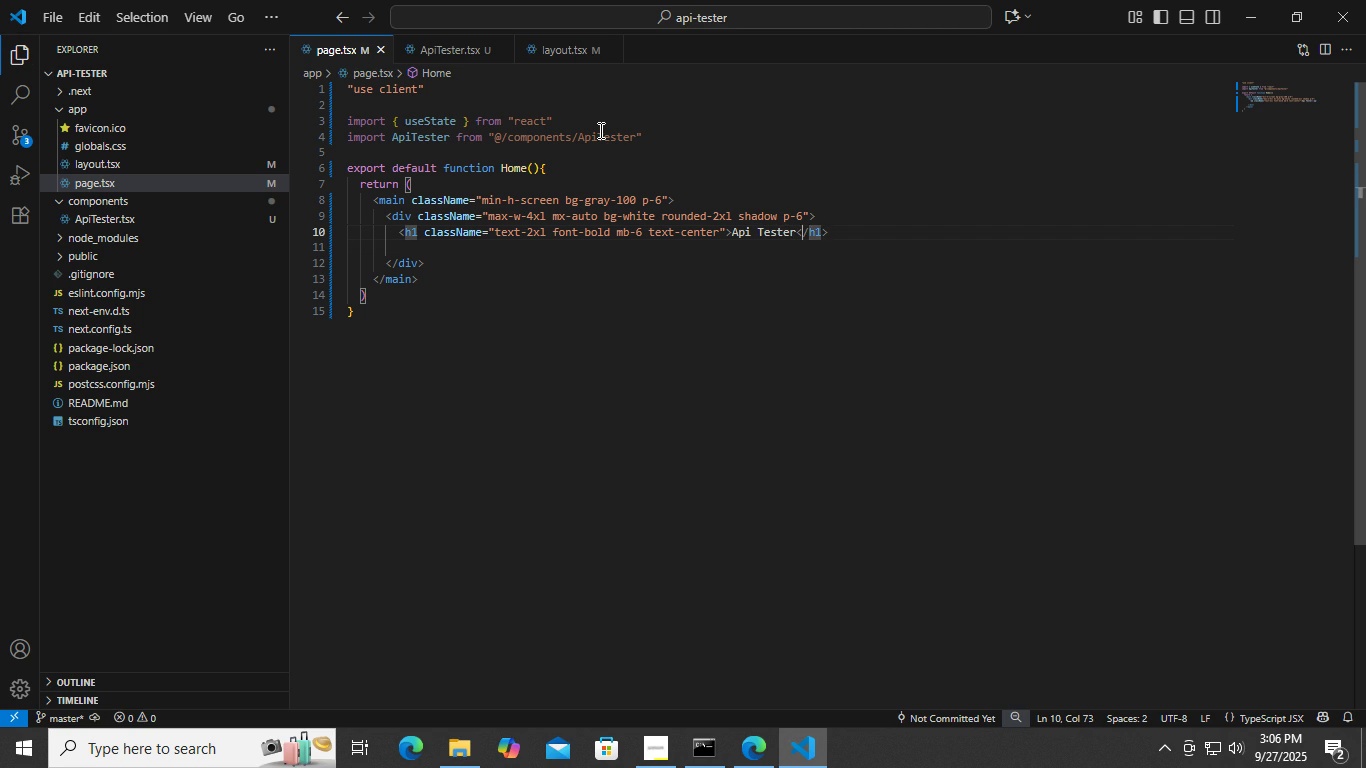 
key(ArrowLeft)
 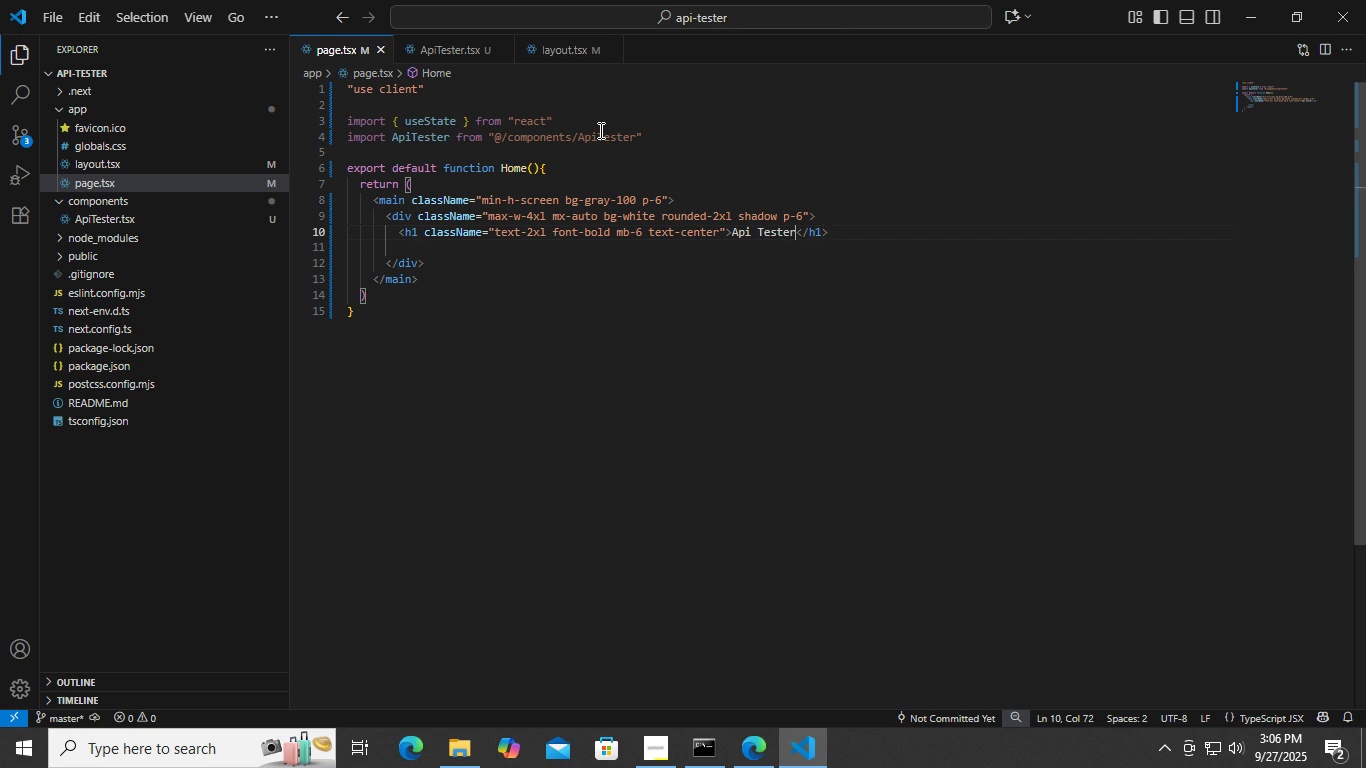 
key(ArrowLeft)
 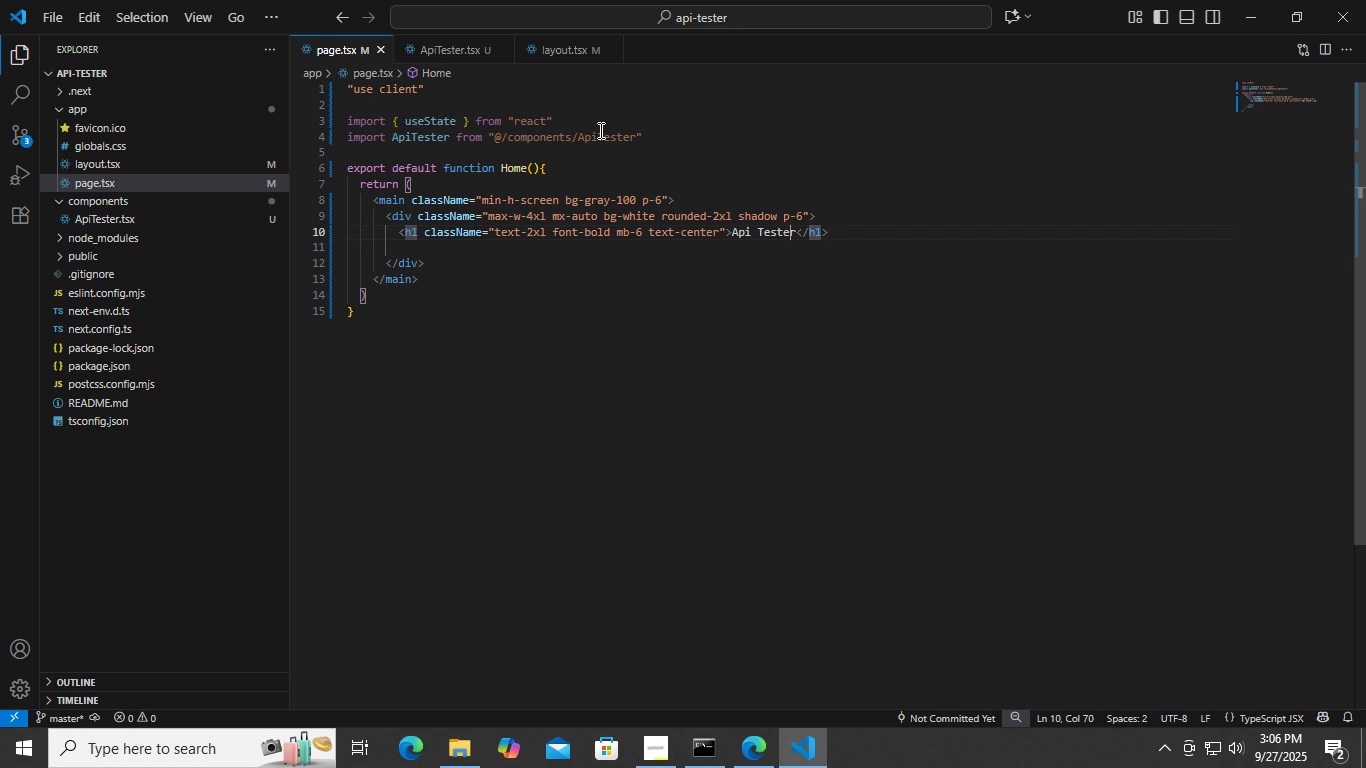 
key(ArrowLeft)
 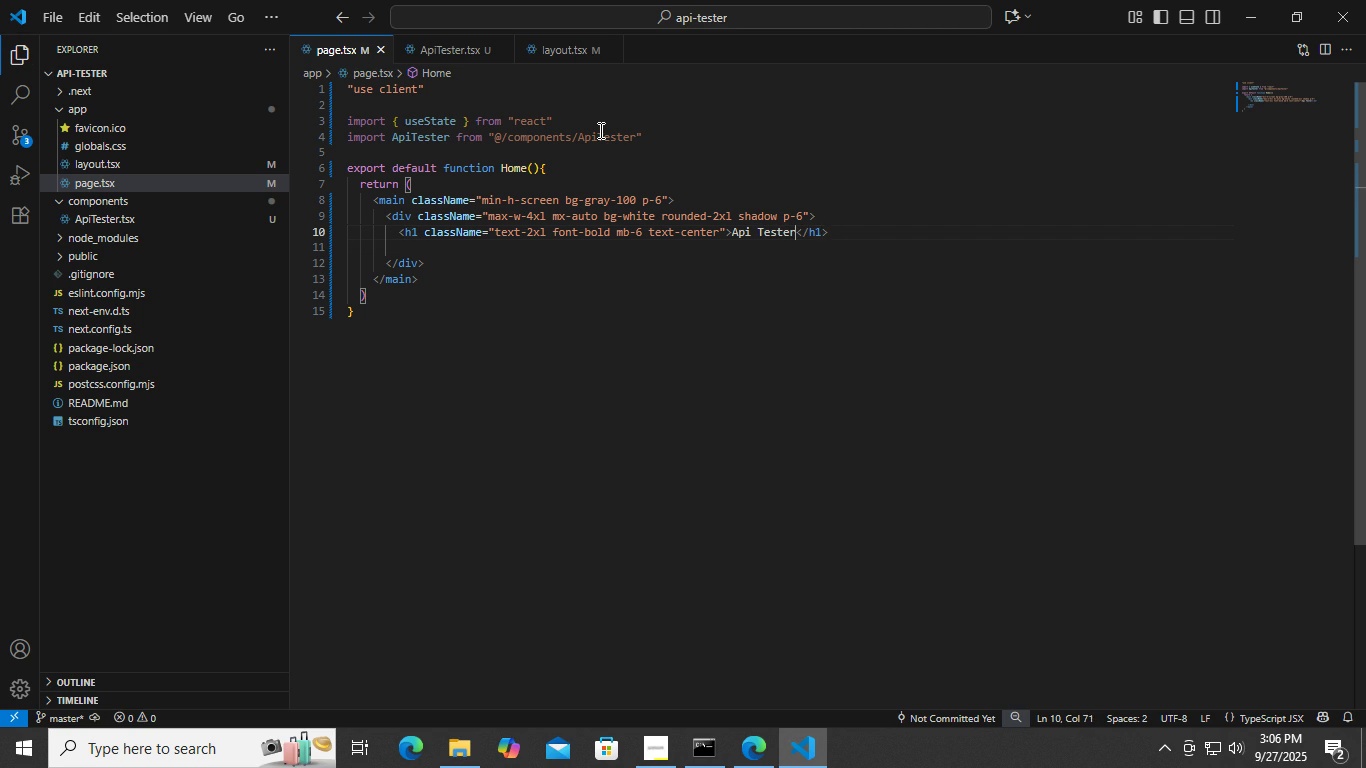 
key(ArrowRight)
 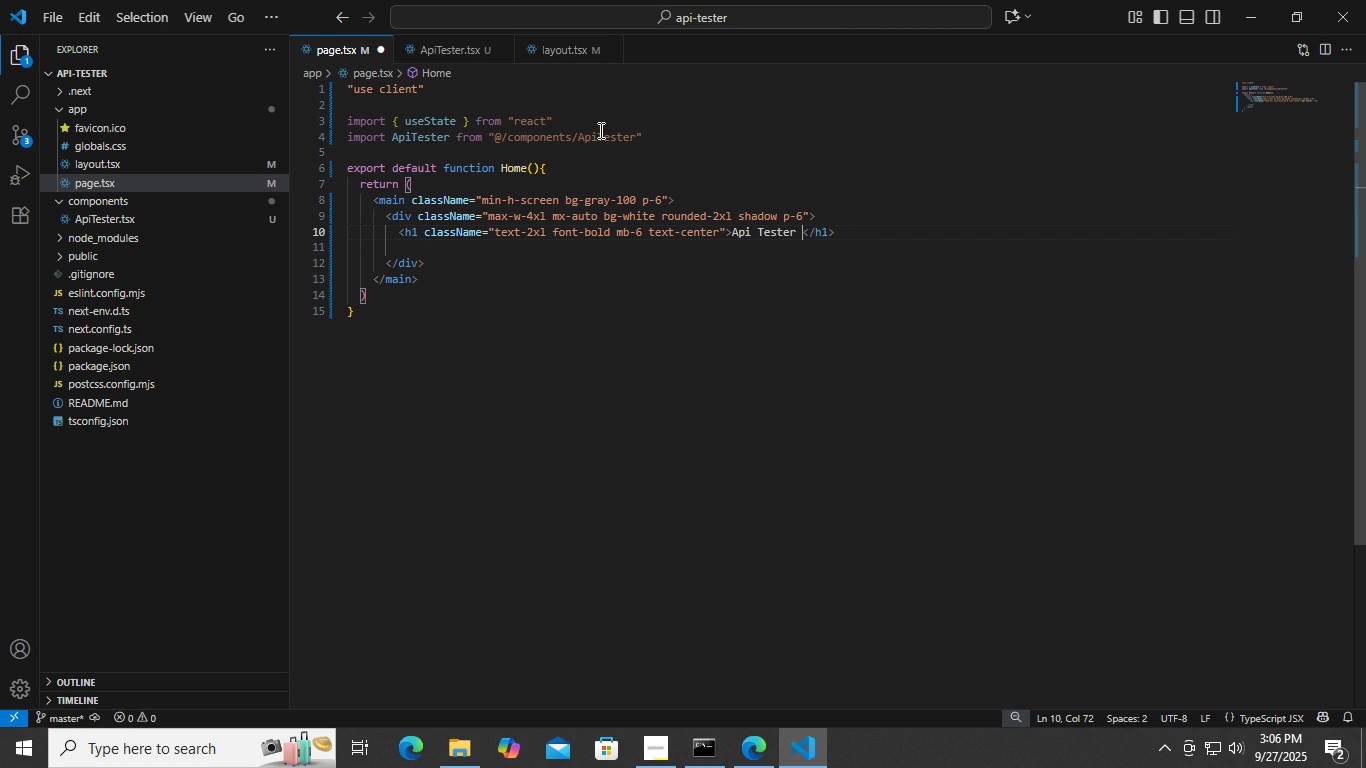 
type( Tool)
 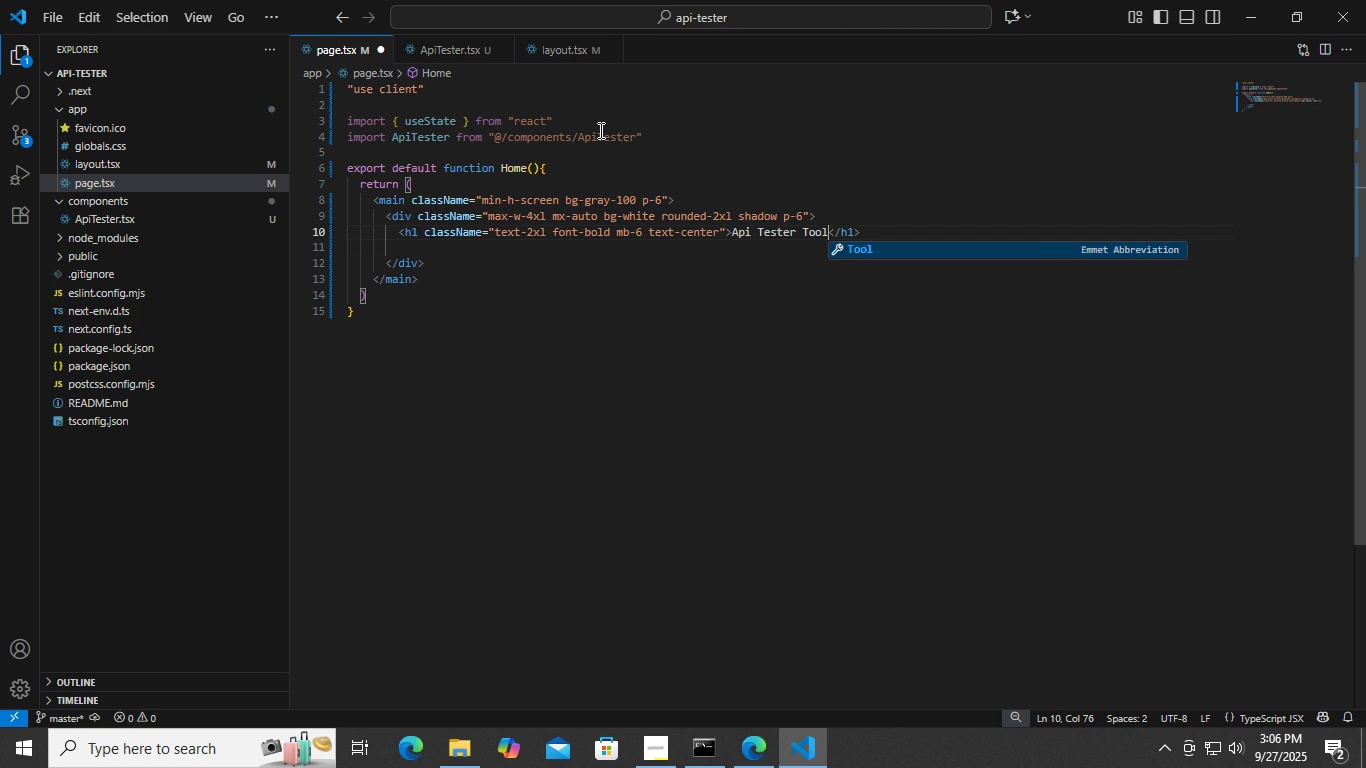 
key(Control+ControlLeft)
 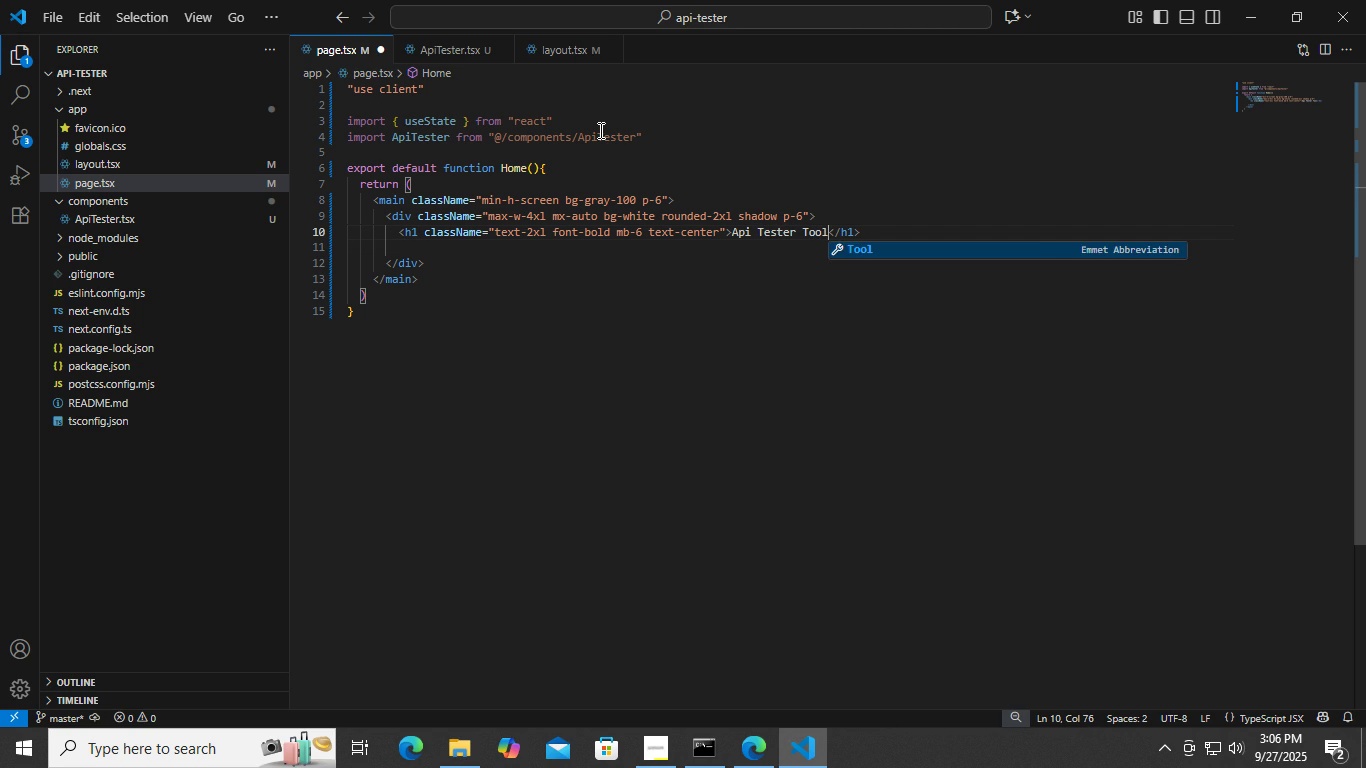 
key(Control+S)
 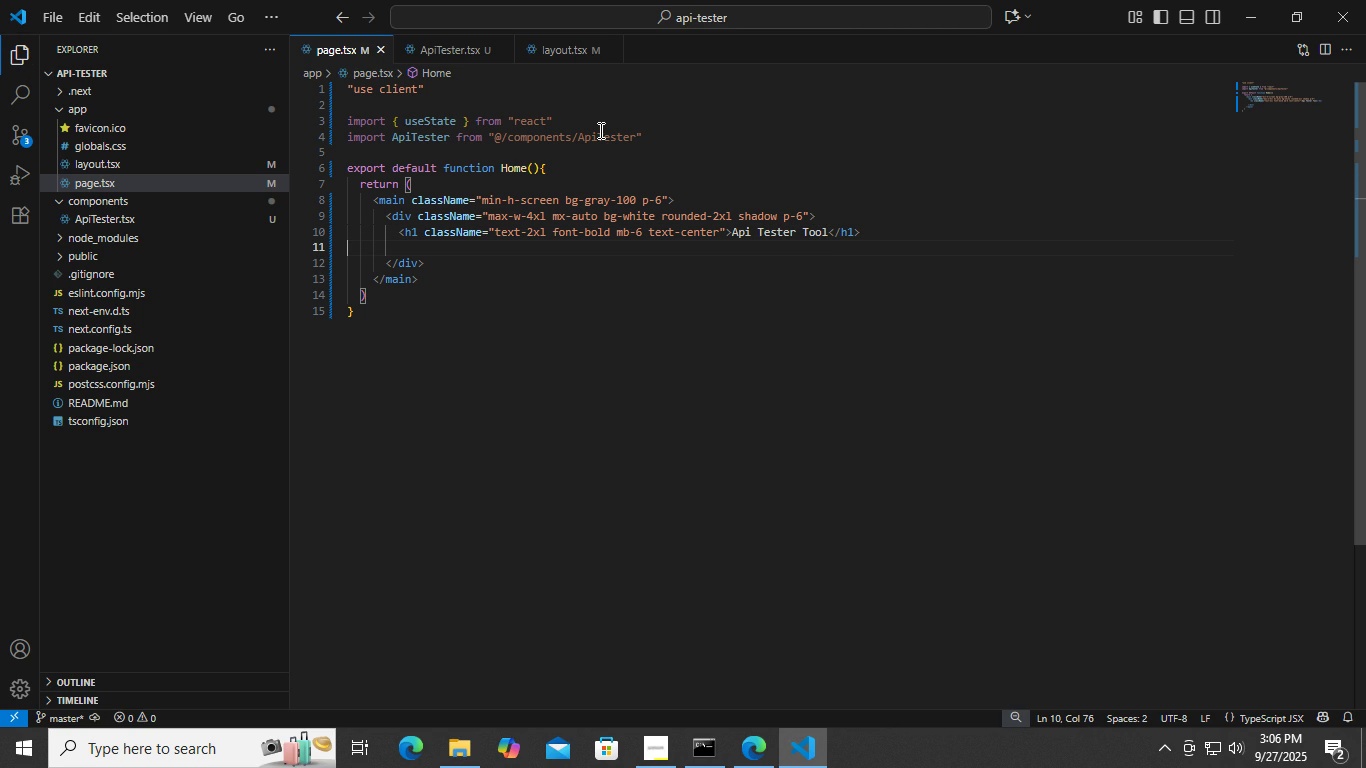 
key(ArrowDown)
 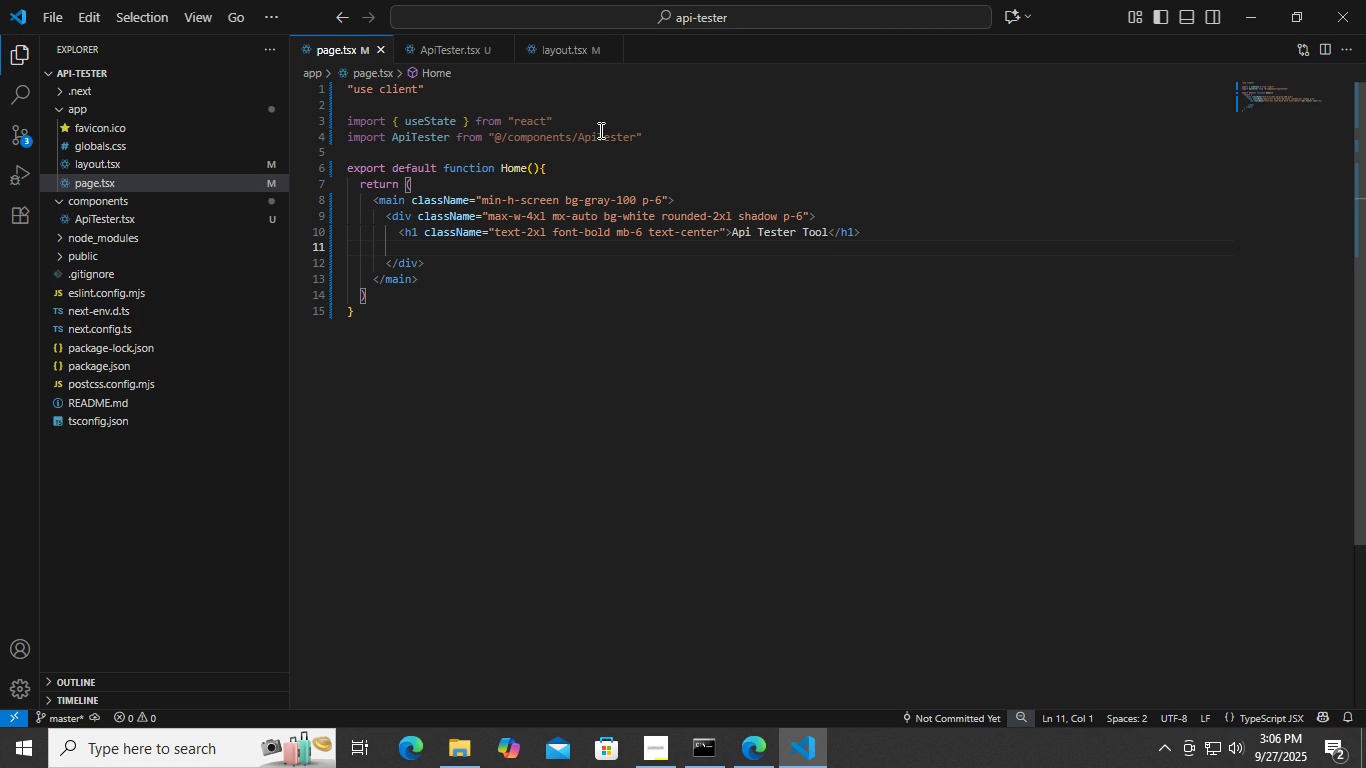 
key(Tab)
 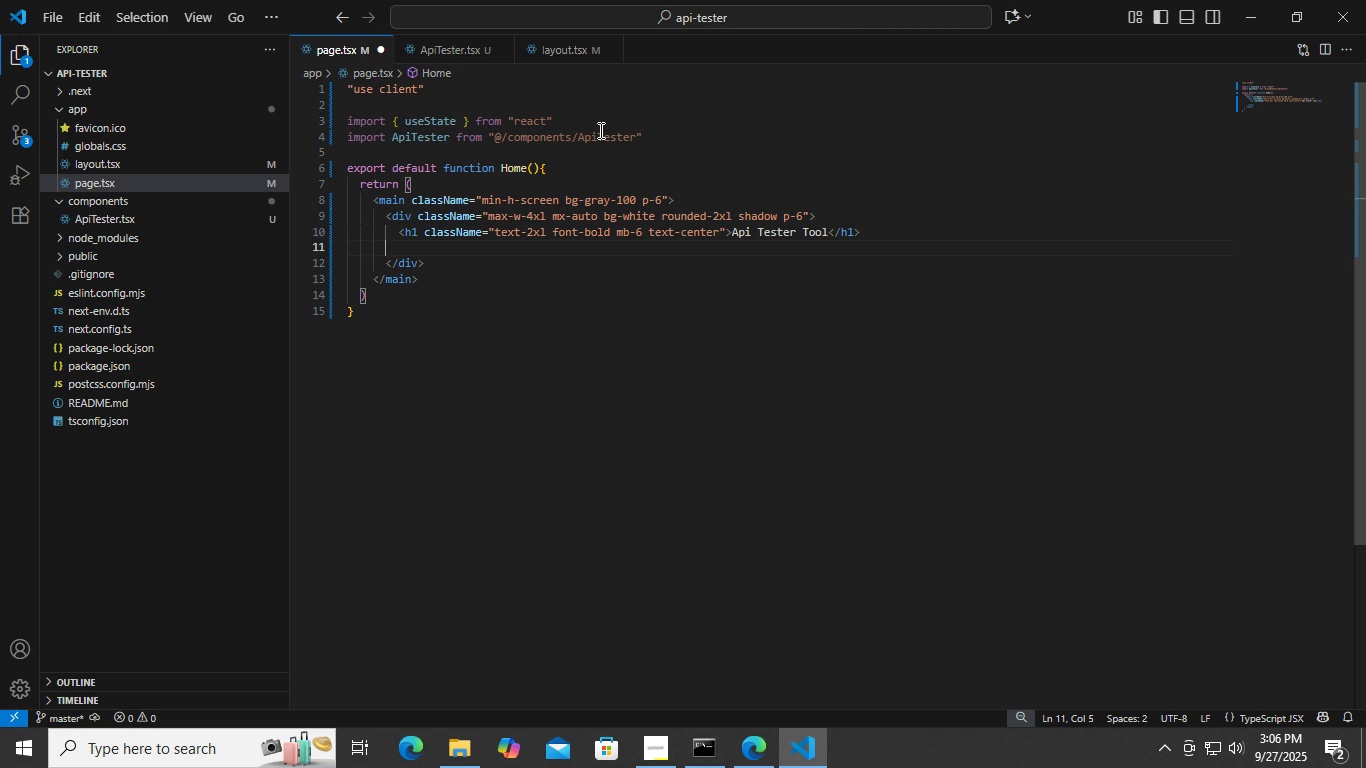 
key(Tab)
 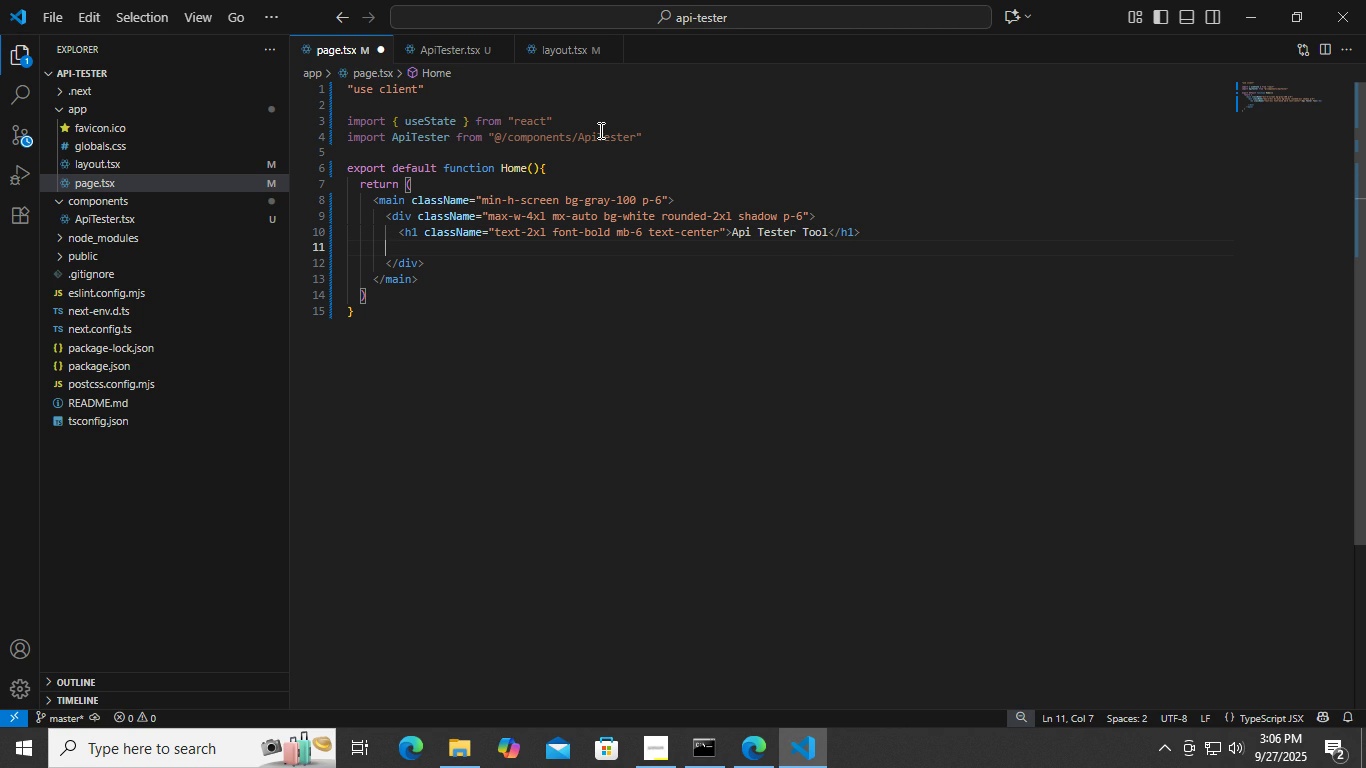 
key(Tab)
 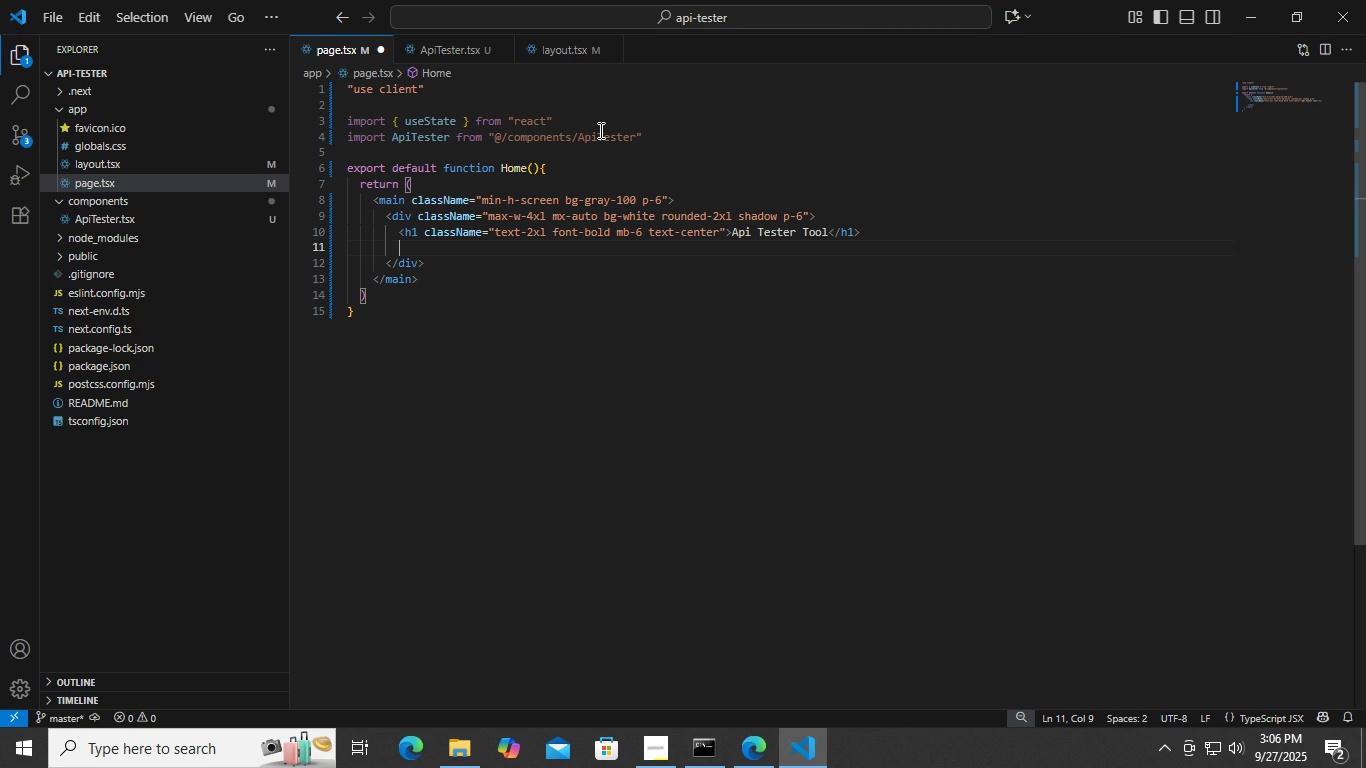 
key(Tab)